 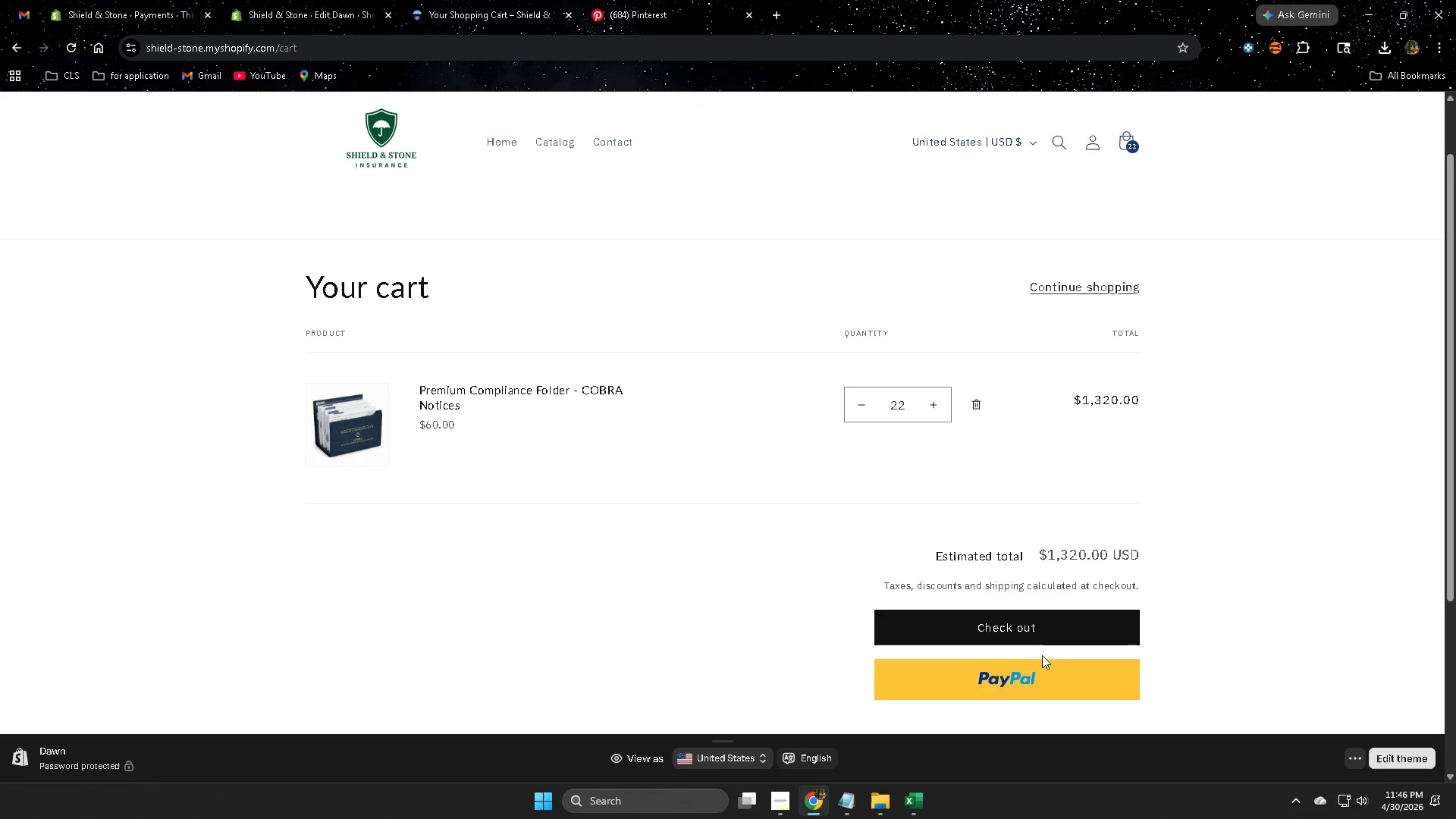 
left_click([1012, 625])
 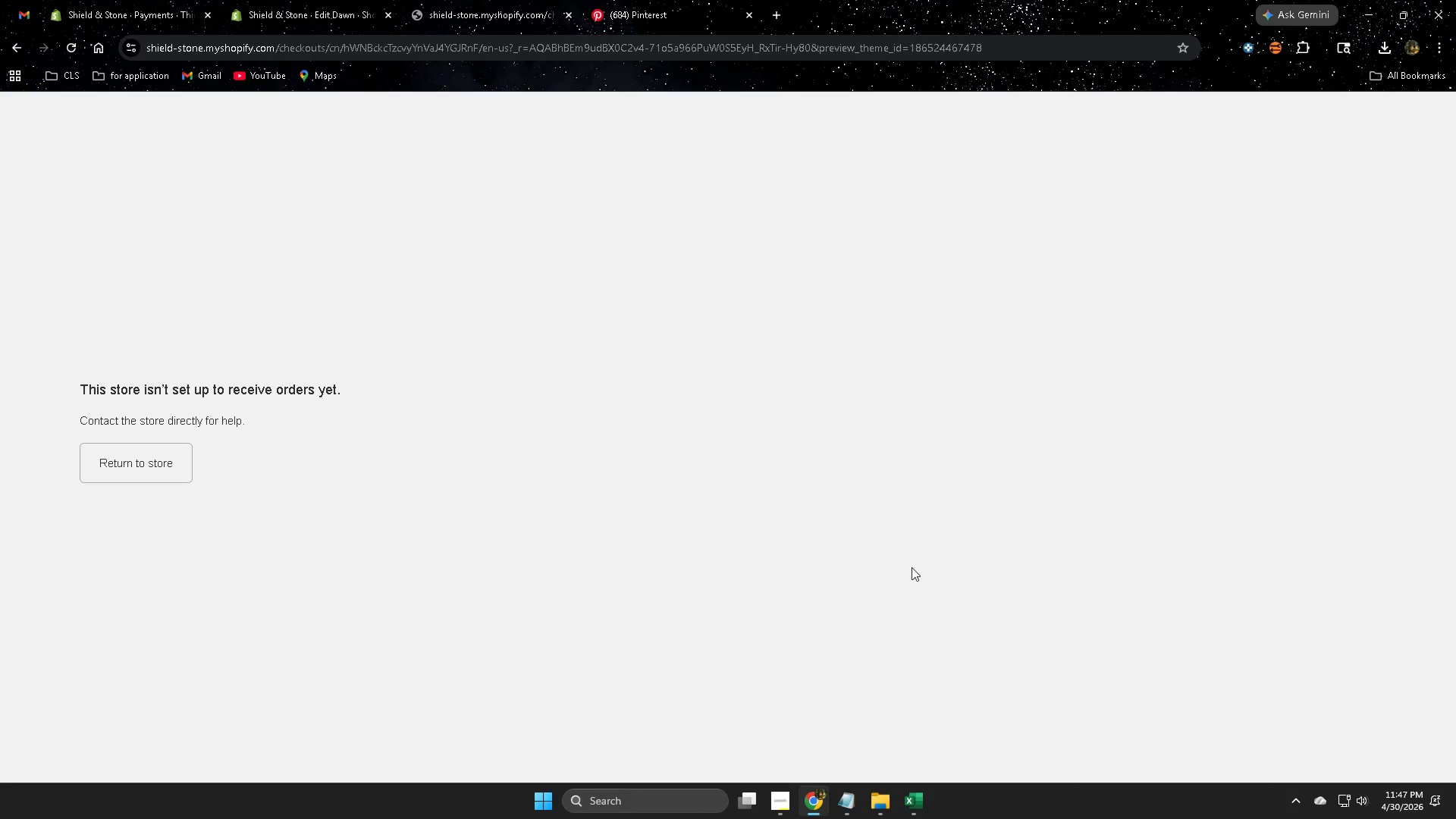 
left_click([310, 0])
 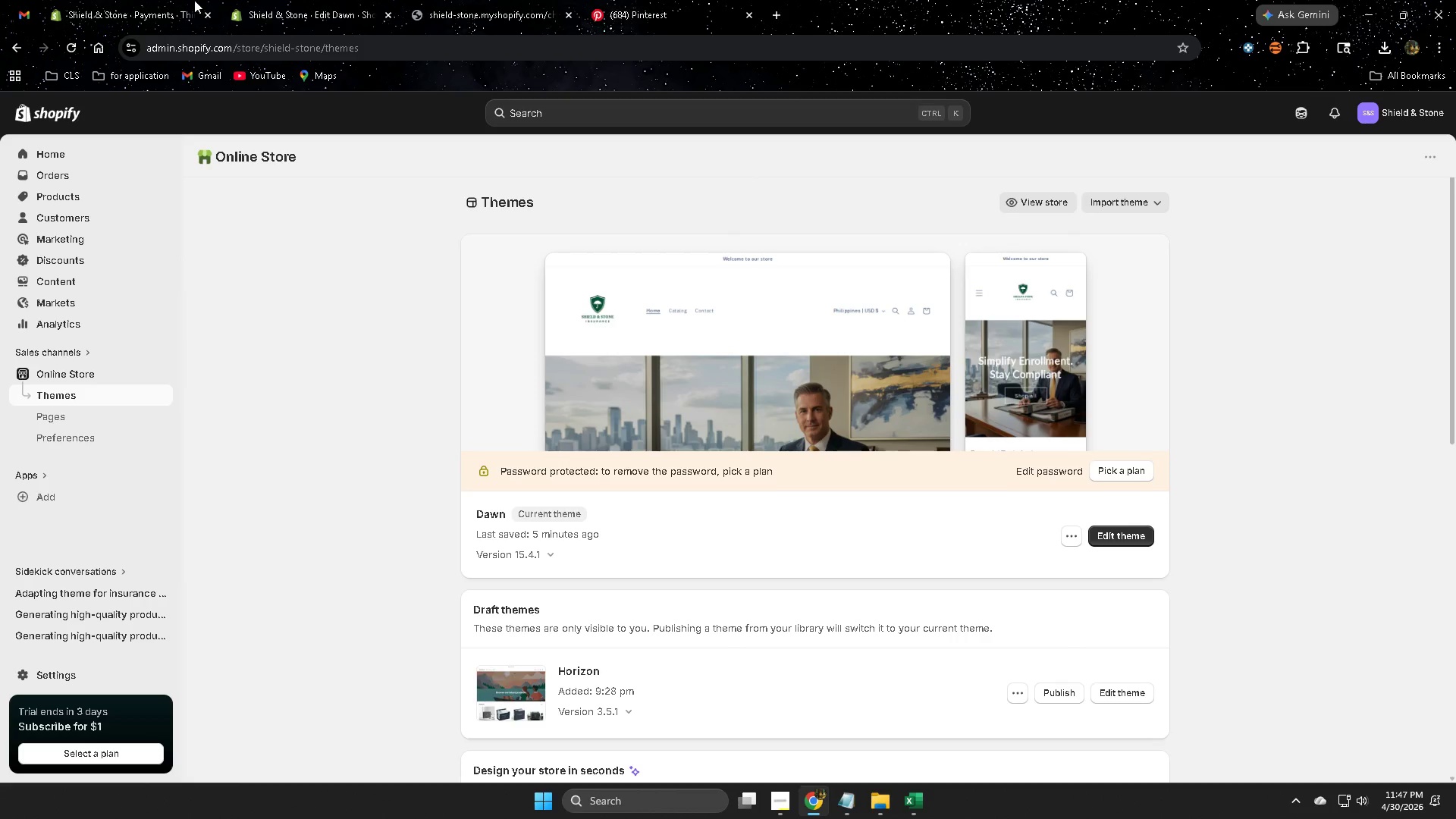 
left_click([99, 0])
 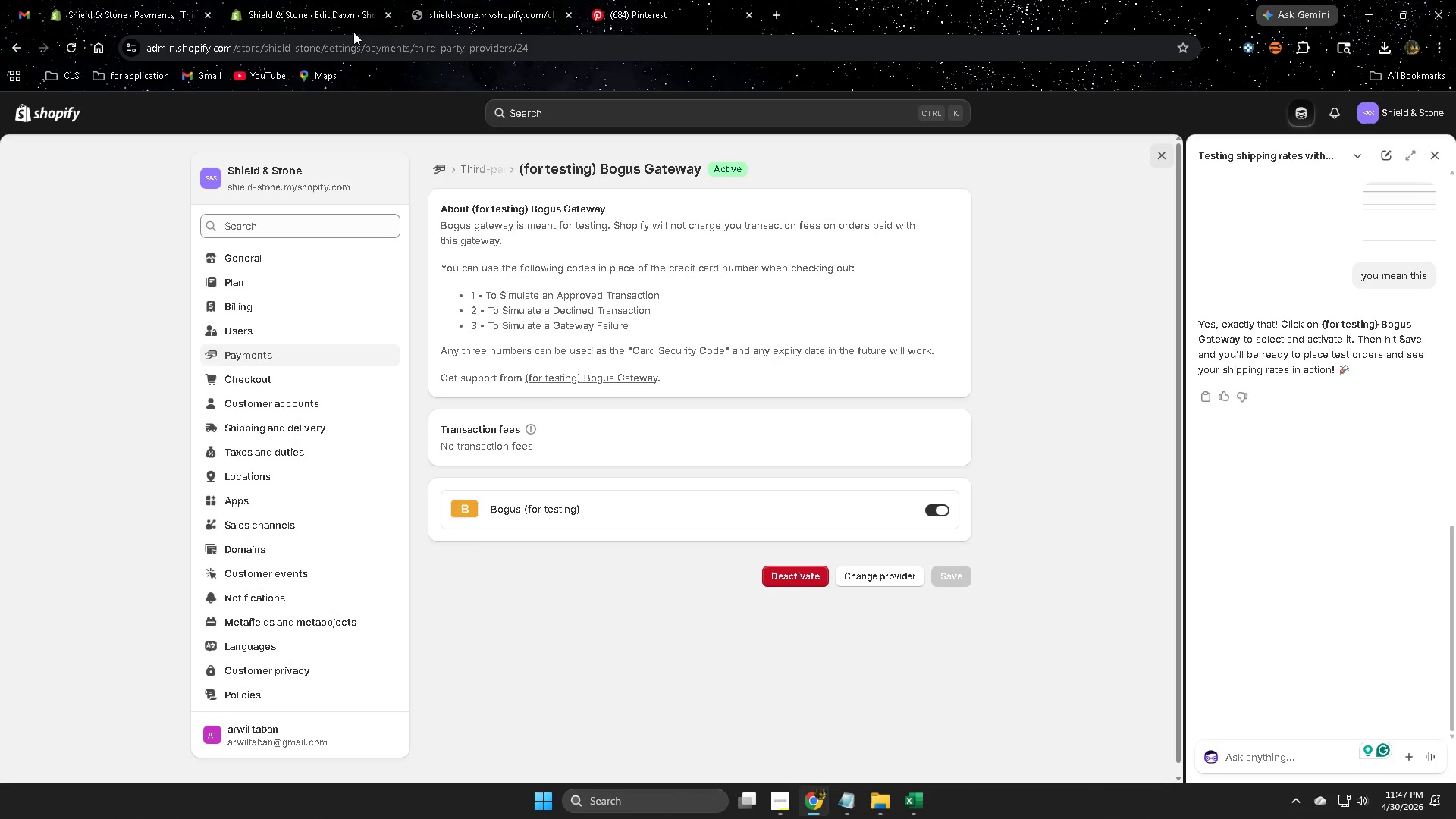 
left_click([620, 0])
 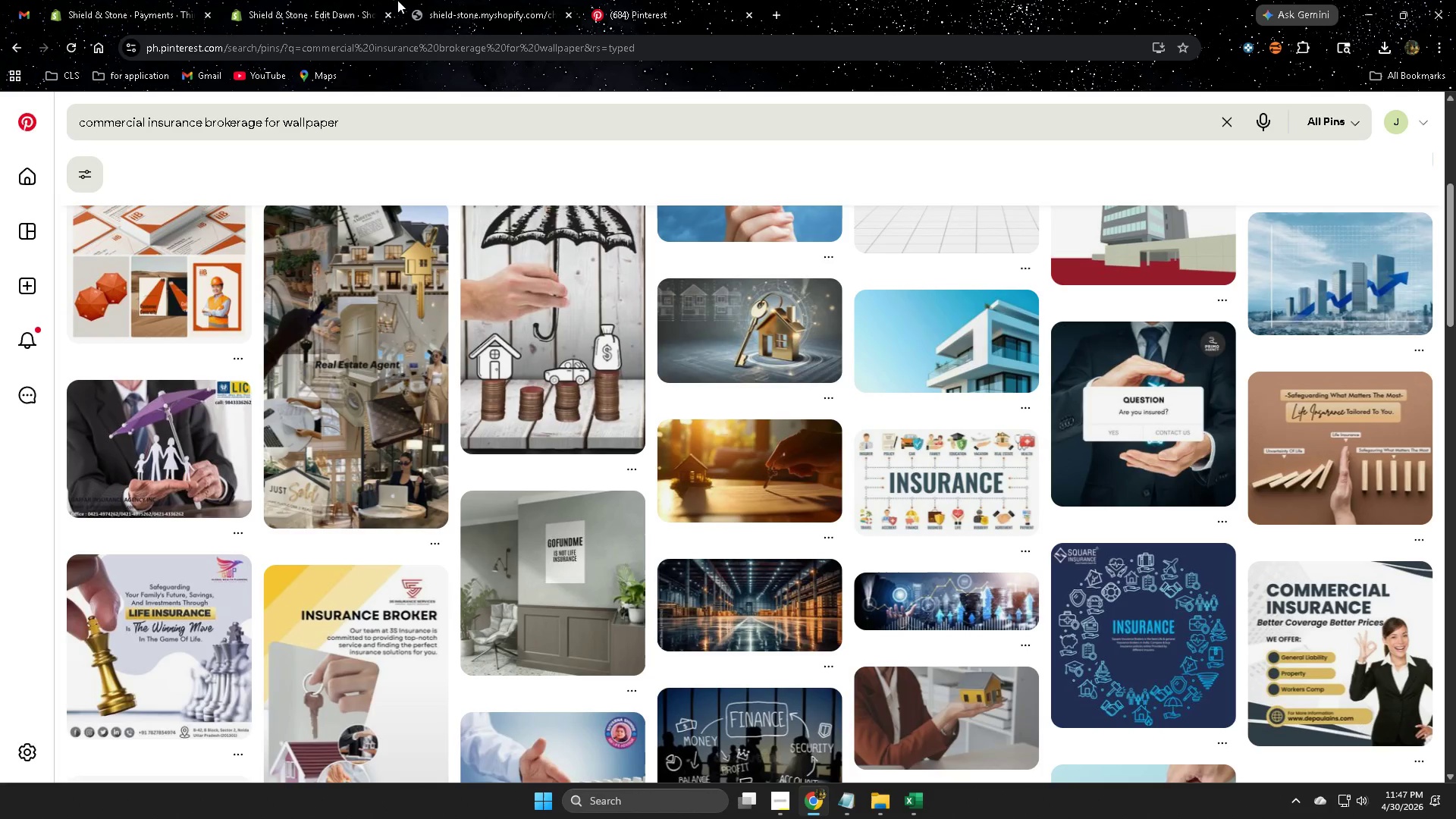 
left_click([457, 0])
 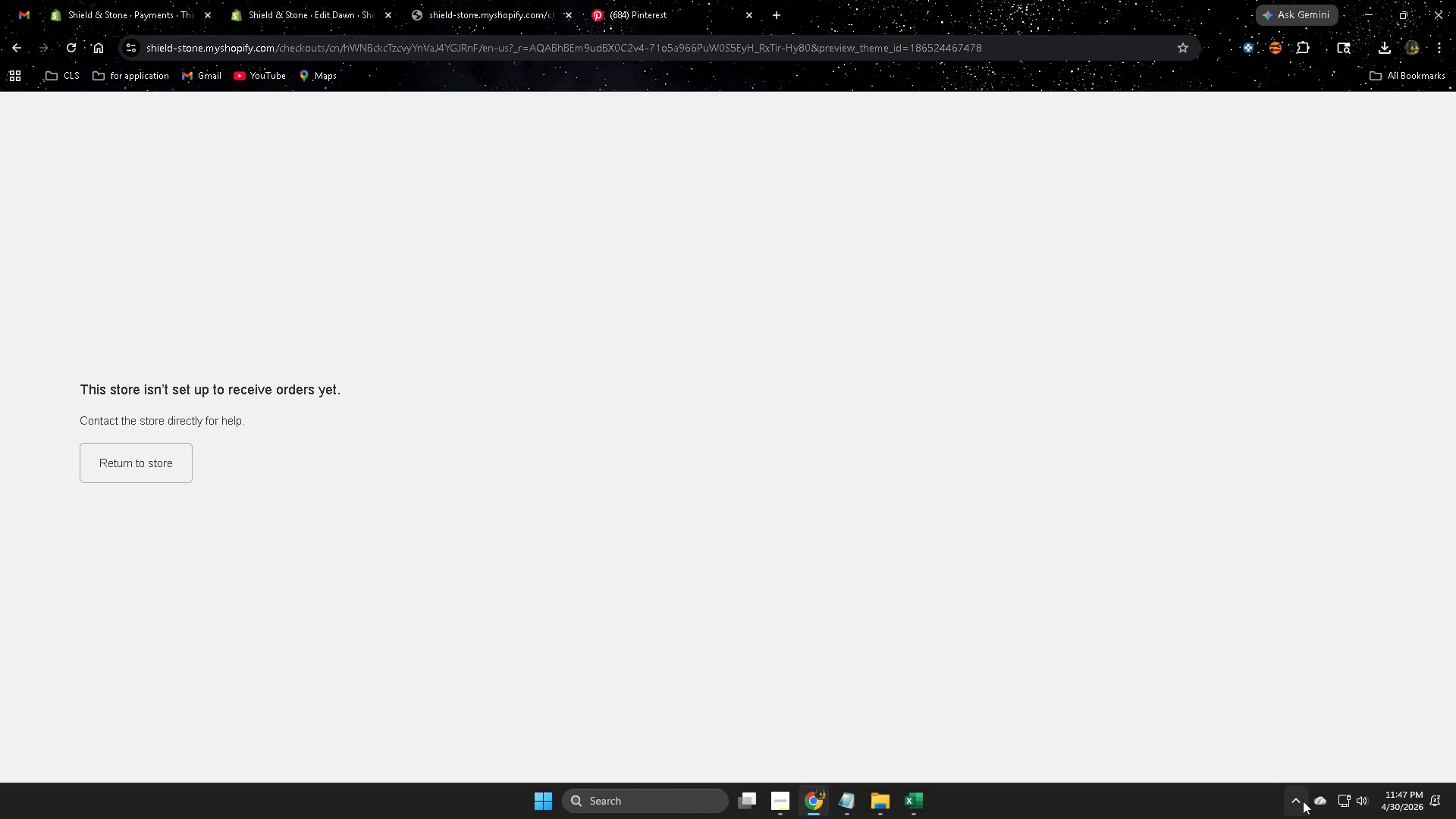 
left_click([1298, 764])
 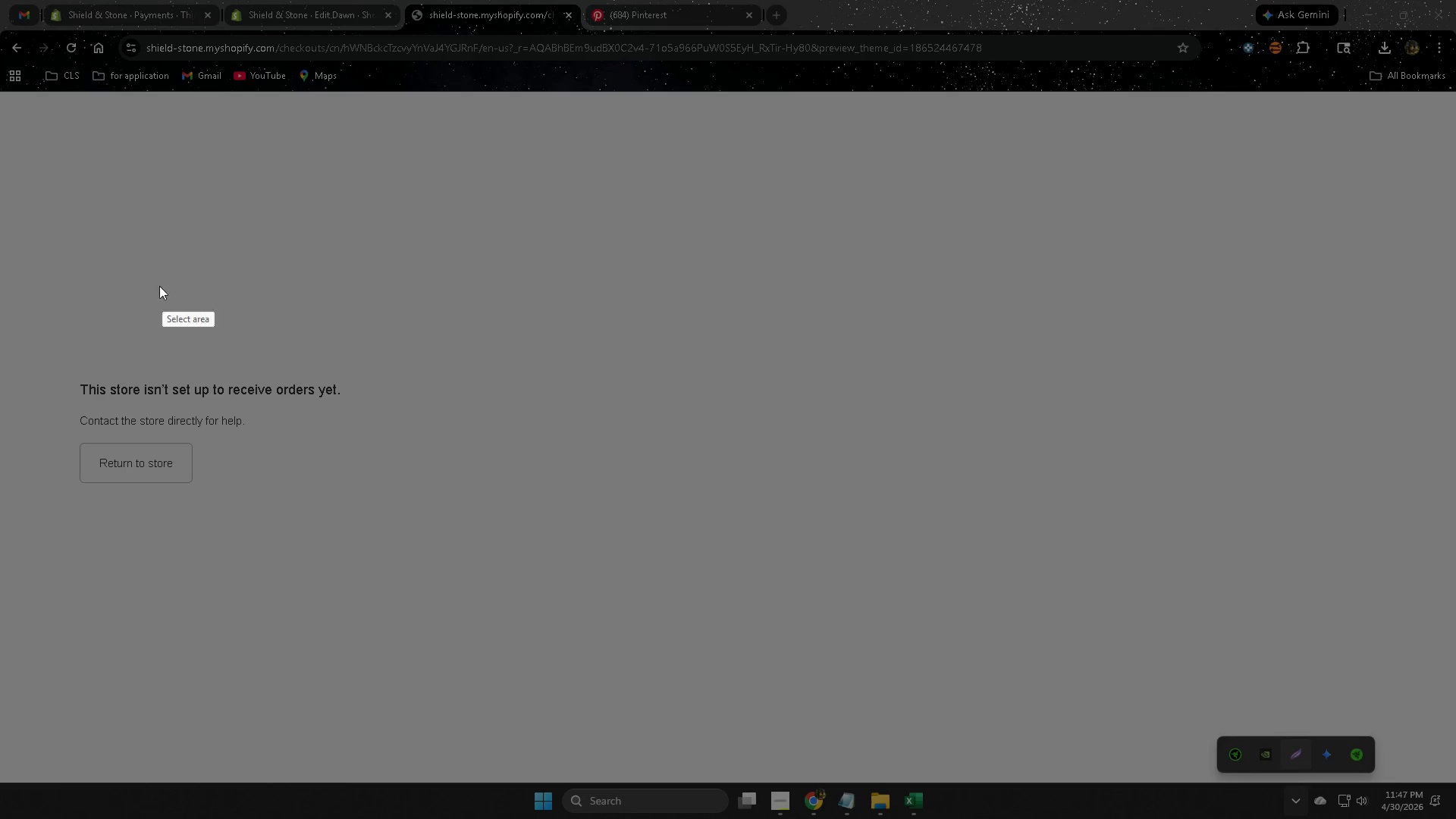 
left_click_drag(start_coordinate=[10, 212], to_coordinate=[852, 542])
 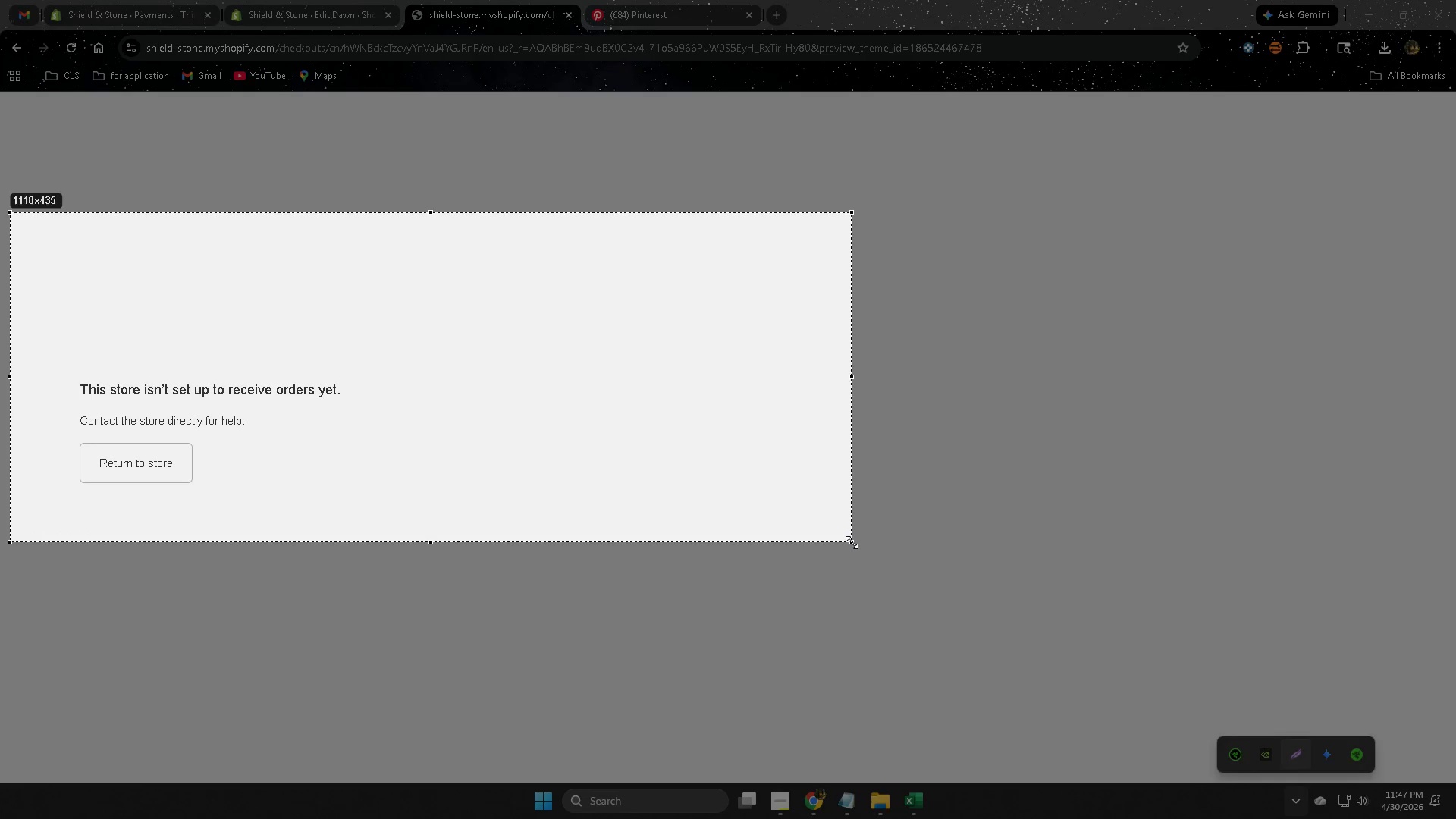 
key(Control+ControlLeft)
 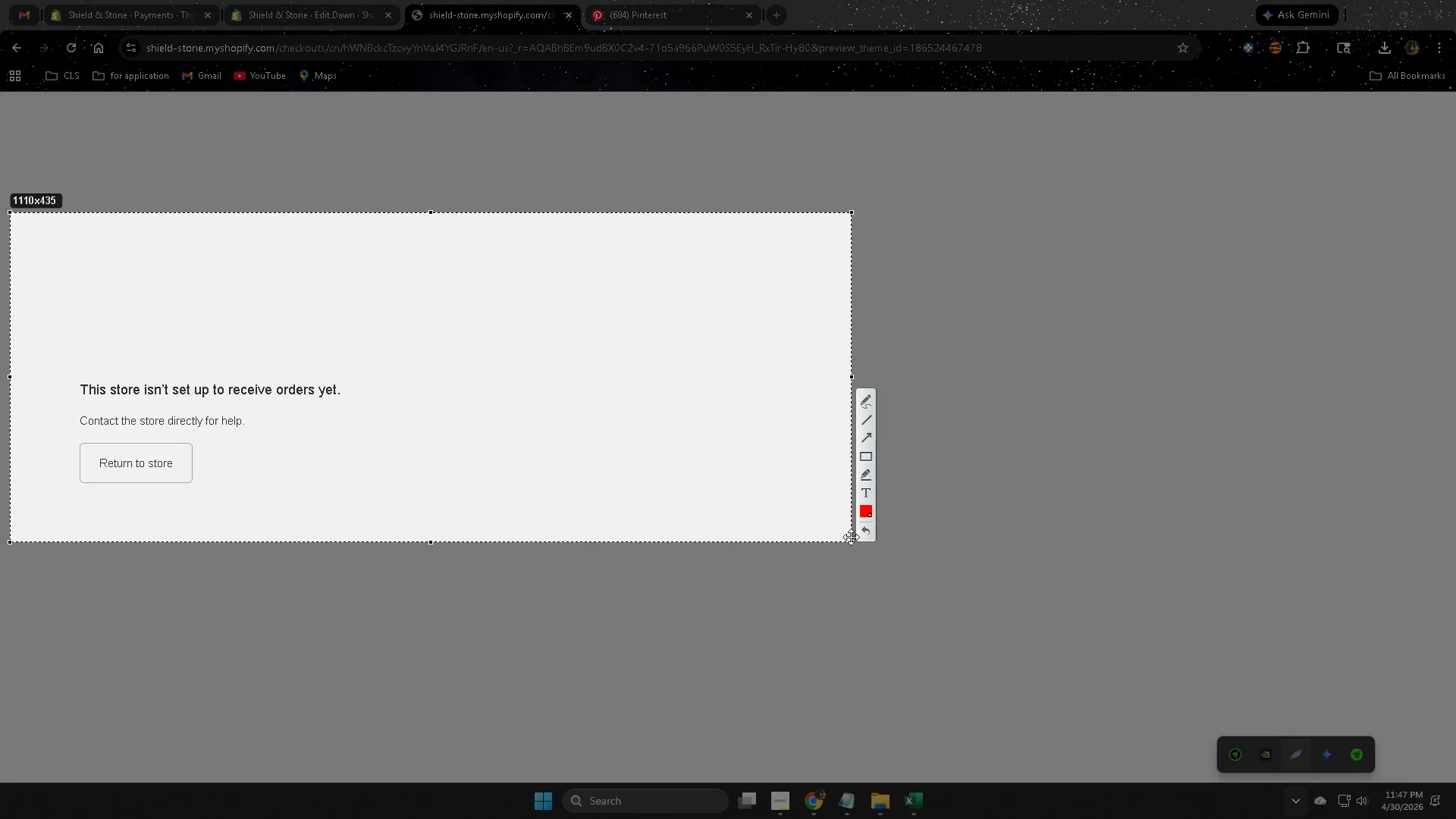 
key(Control+C)
 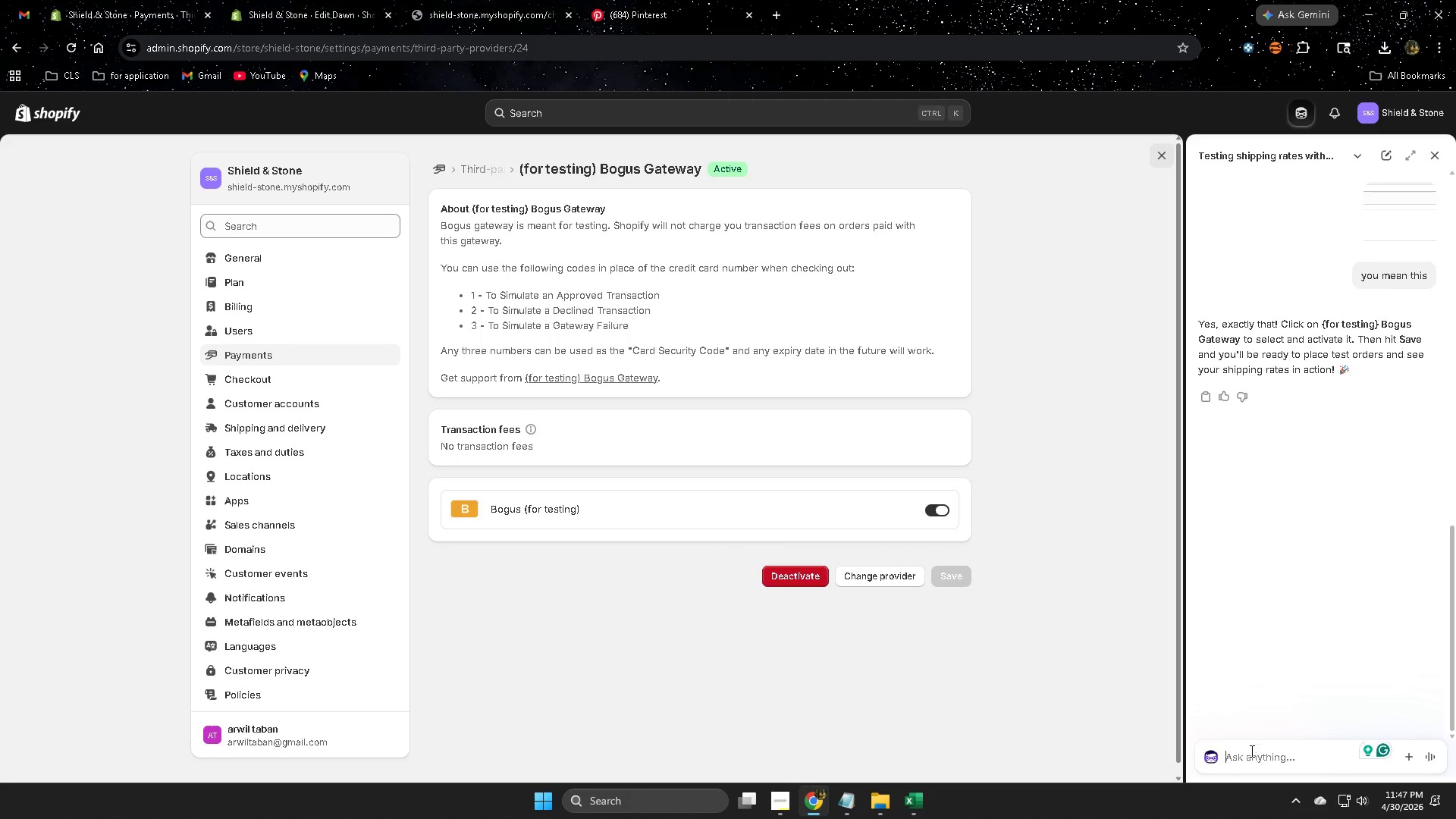 
type(its sayus )
key(Backspace)
key(Backspace)
key(Backspace)
key(Backspace)
type(s )
key(Backspace)
key(Backspace)
type(ys this )
 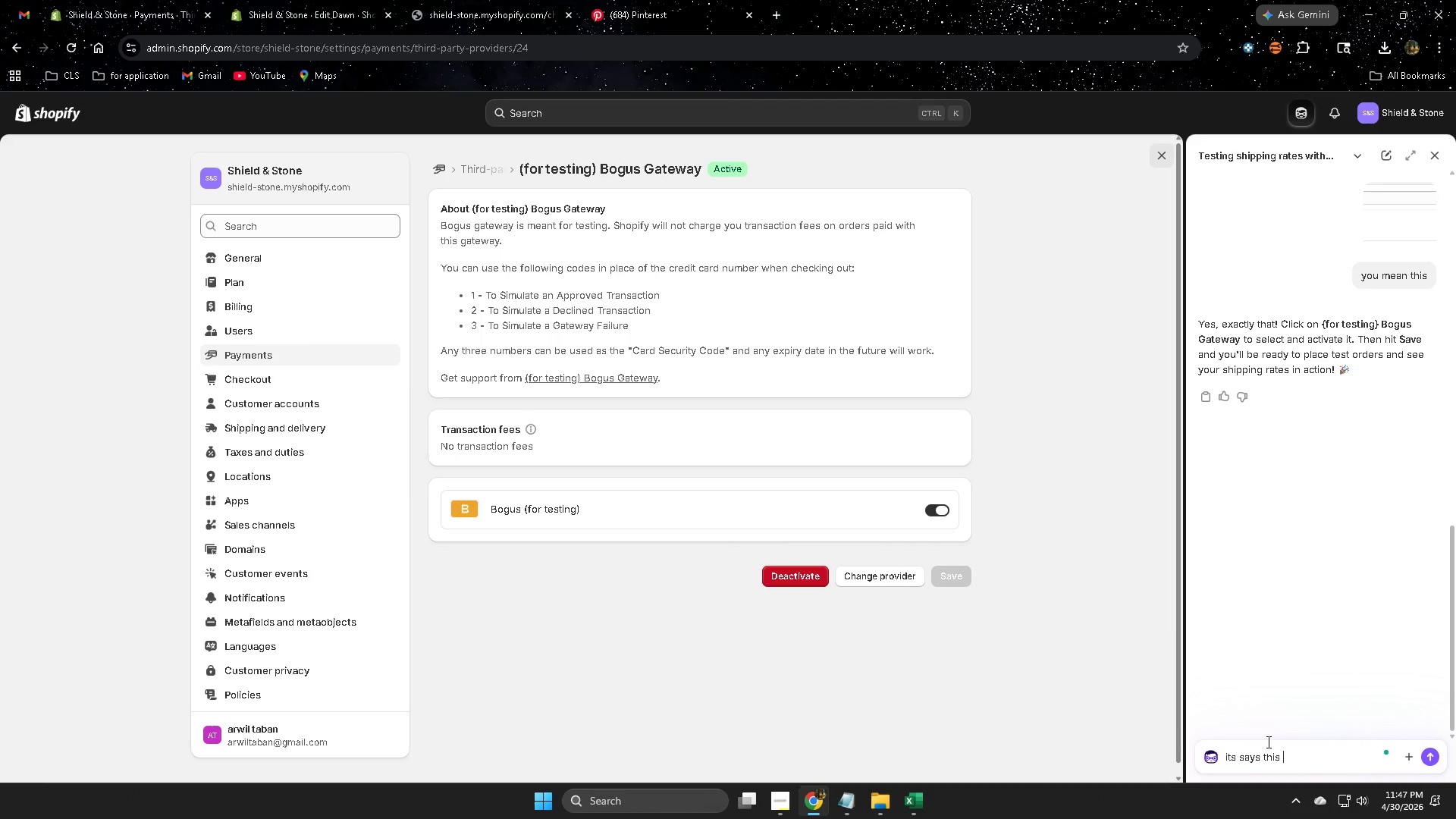 
key(Control+ControlLeft)
 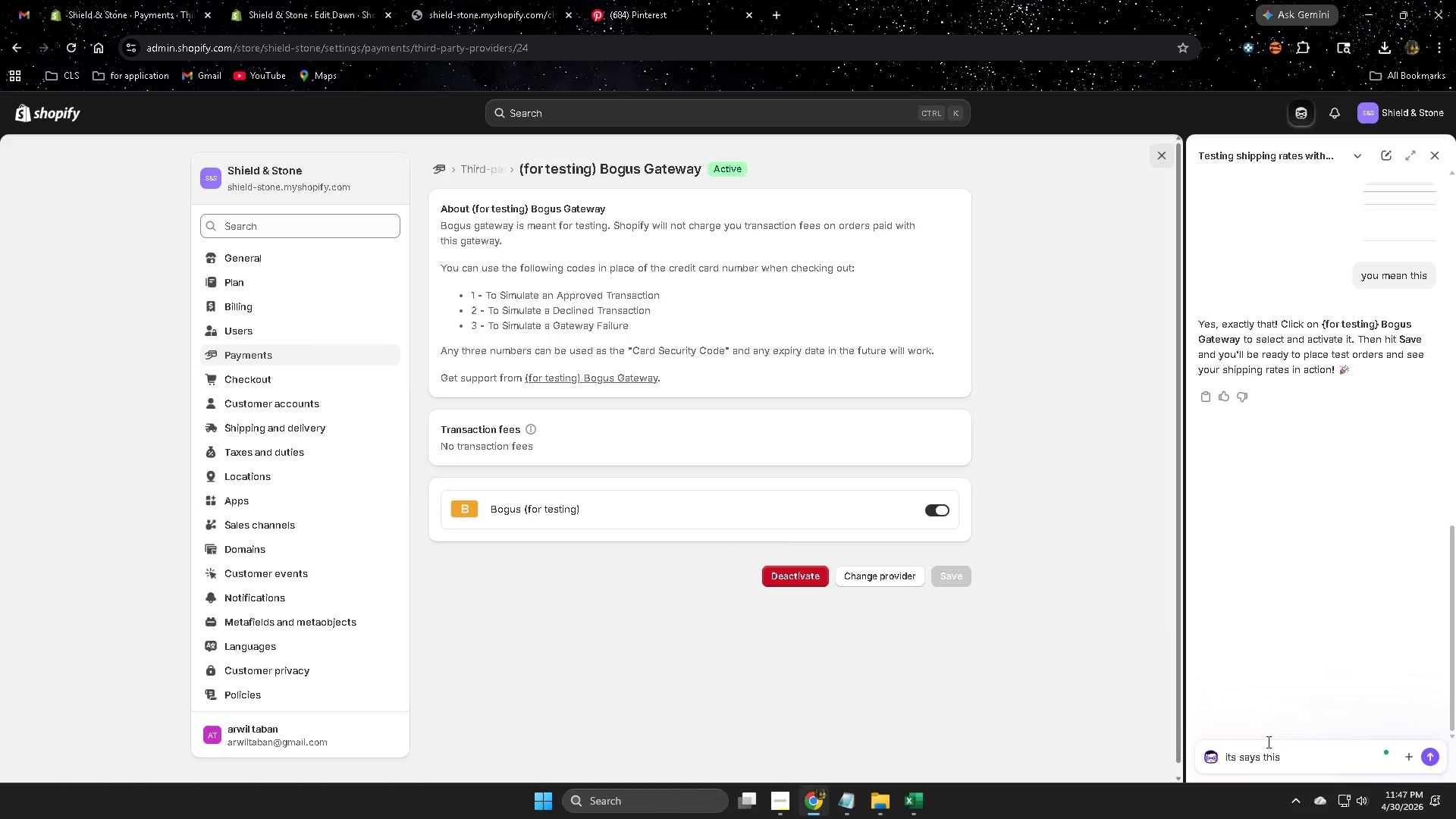 
key(Control+V)
 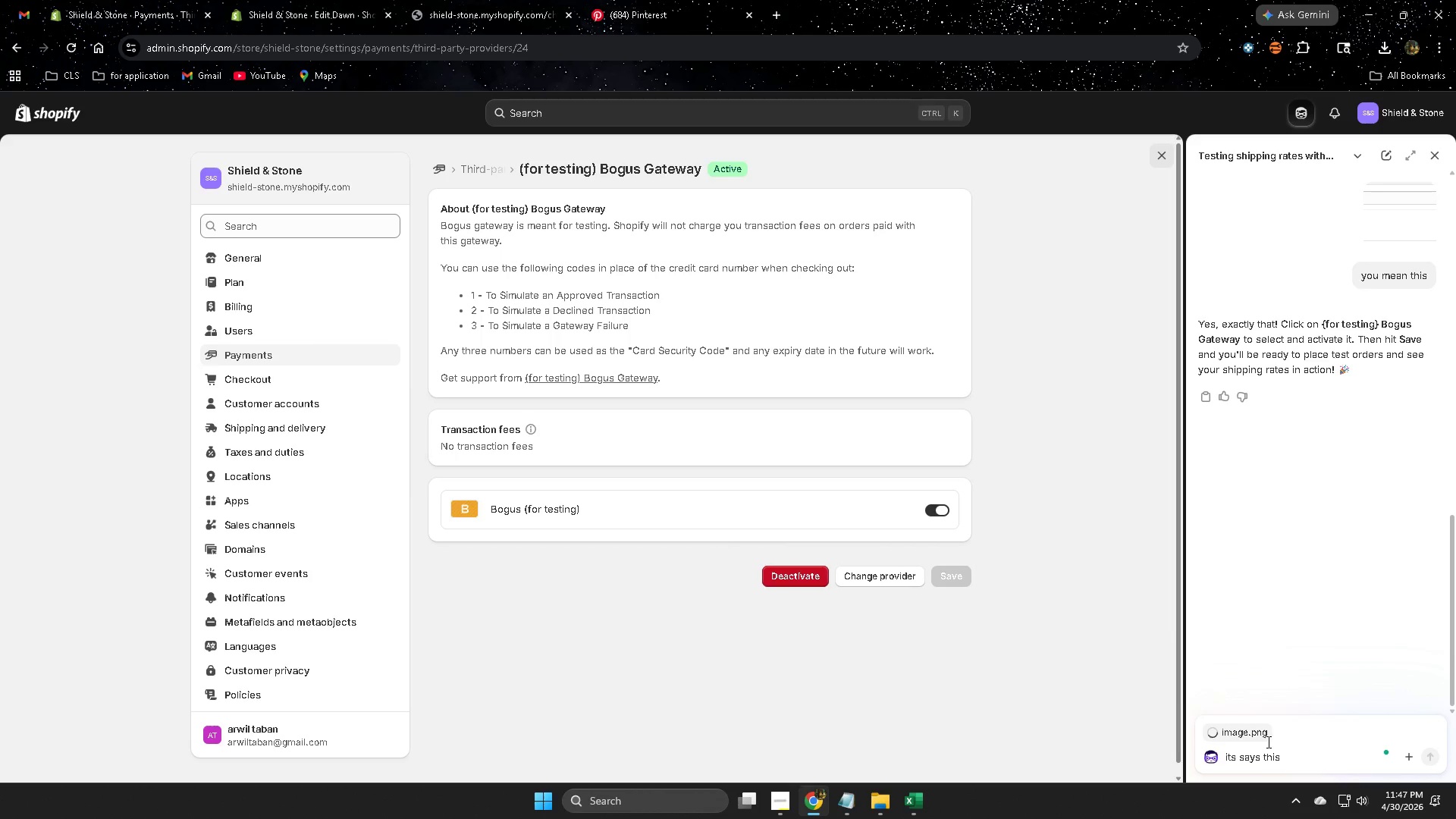 
key(Enter)
 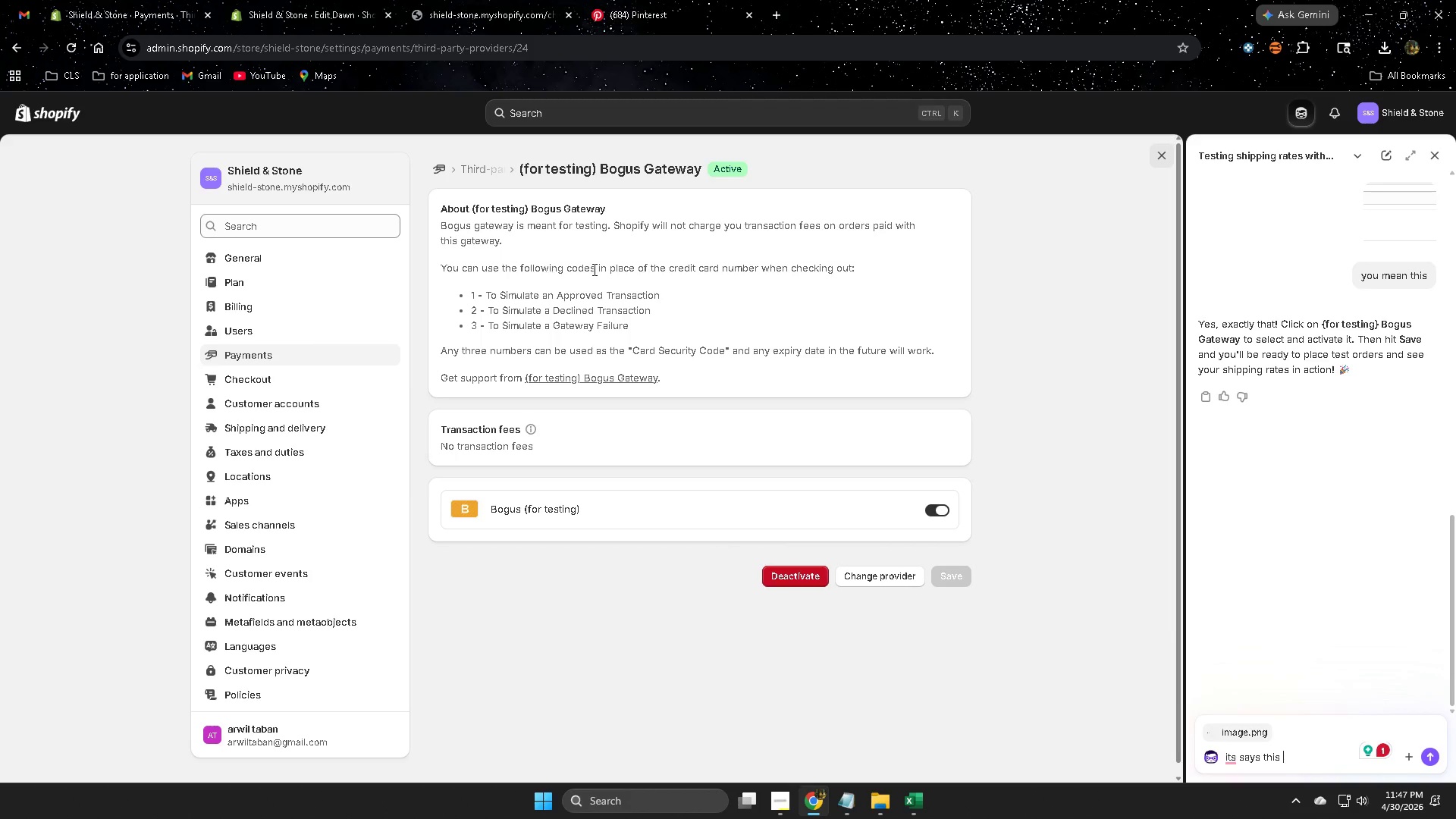 
wait(10.76)
 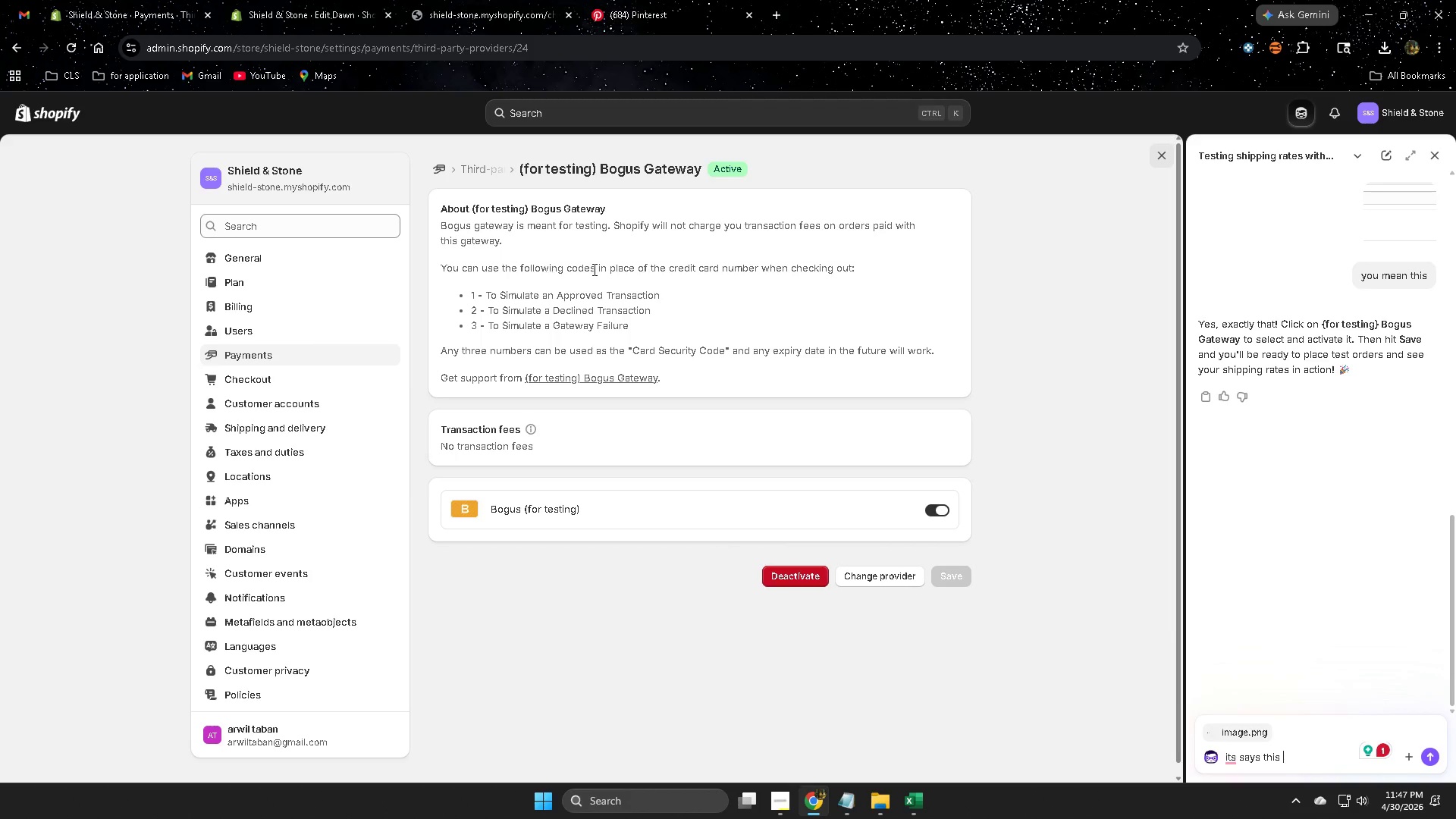 
left_click([1432, 758])
 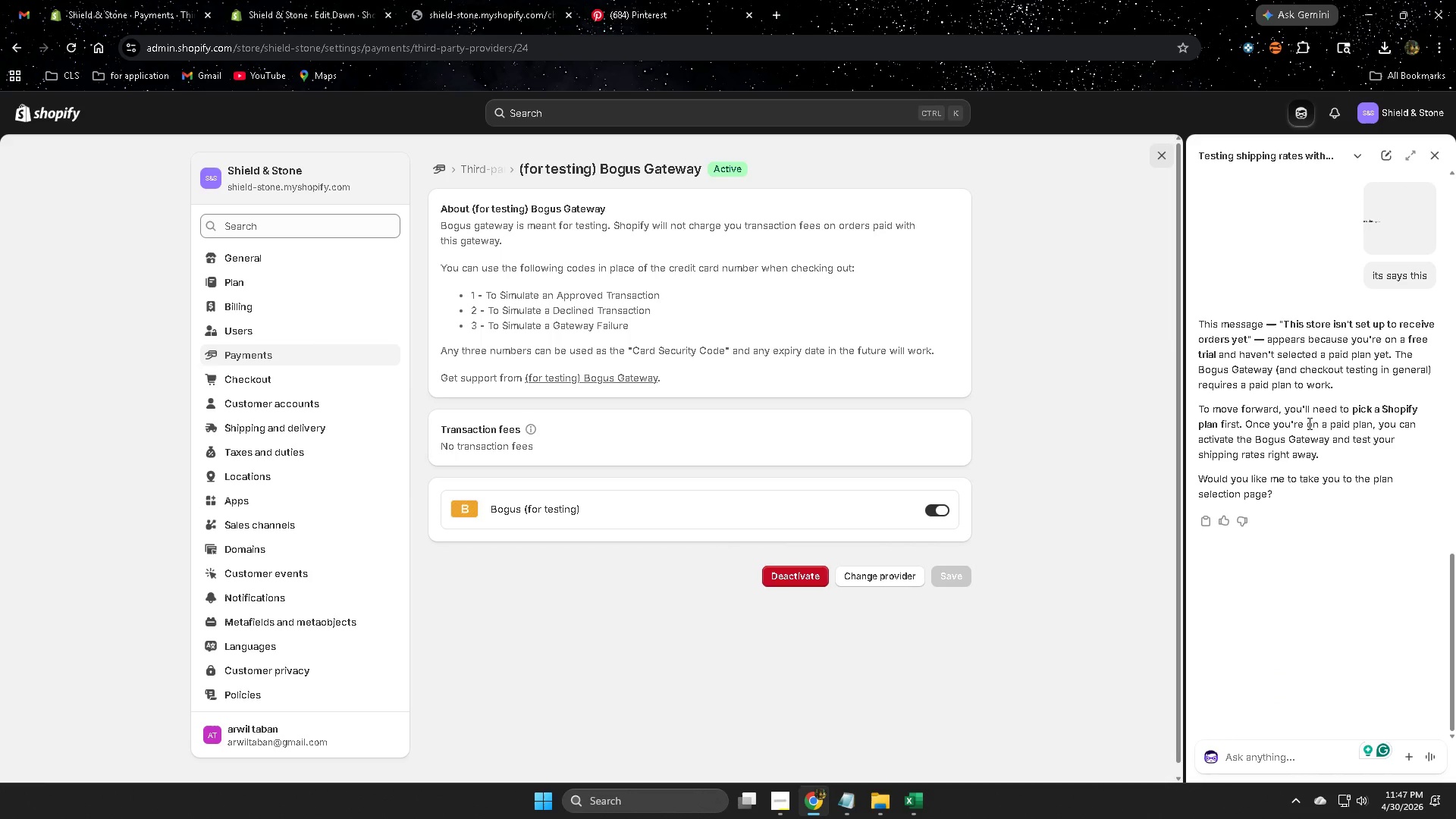 
wait(14.67)
 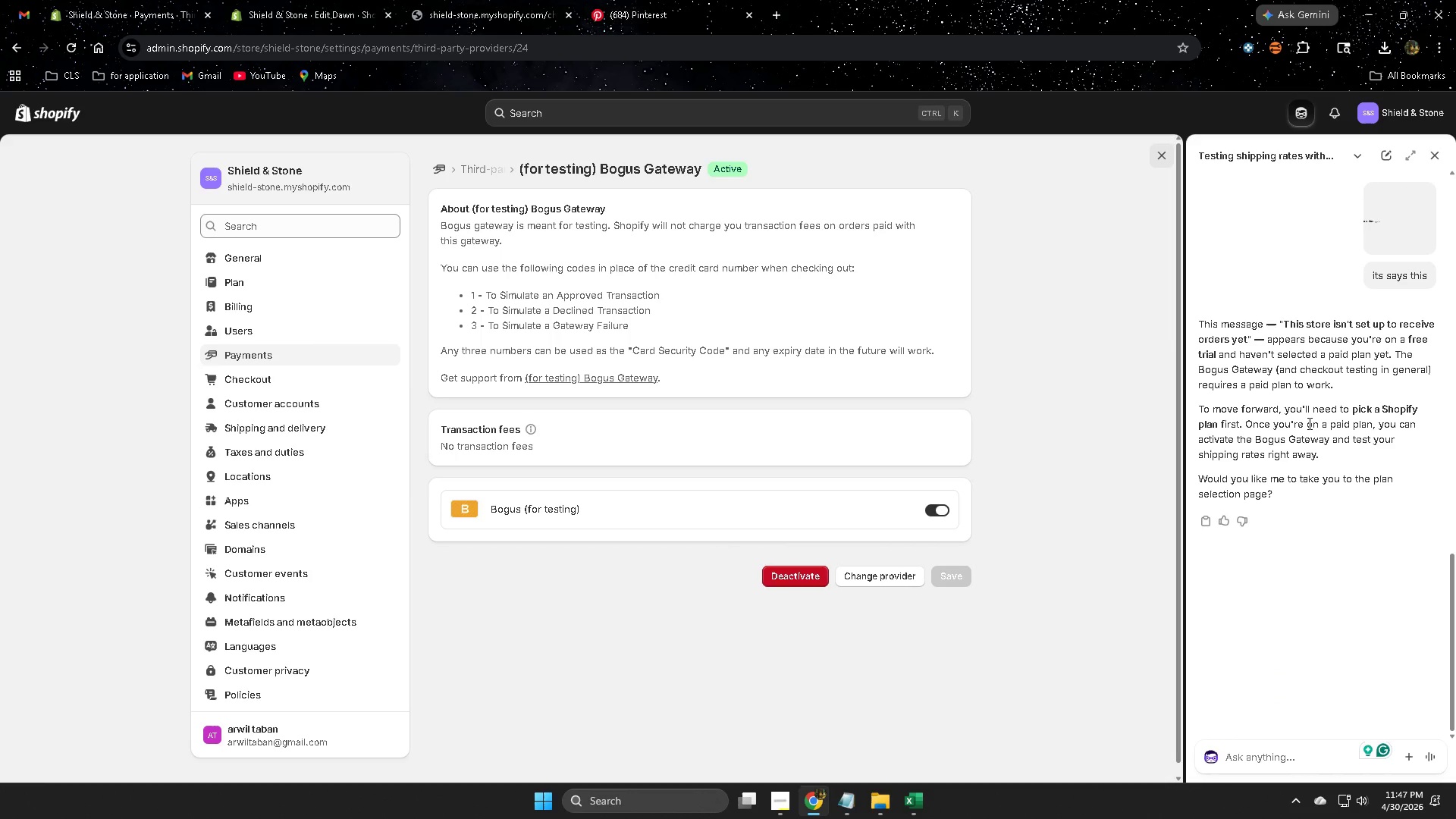 
scroll: coordinate [1024, 502], scroll_direction: down, amount: 2.0
 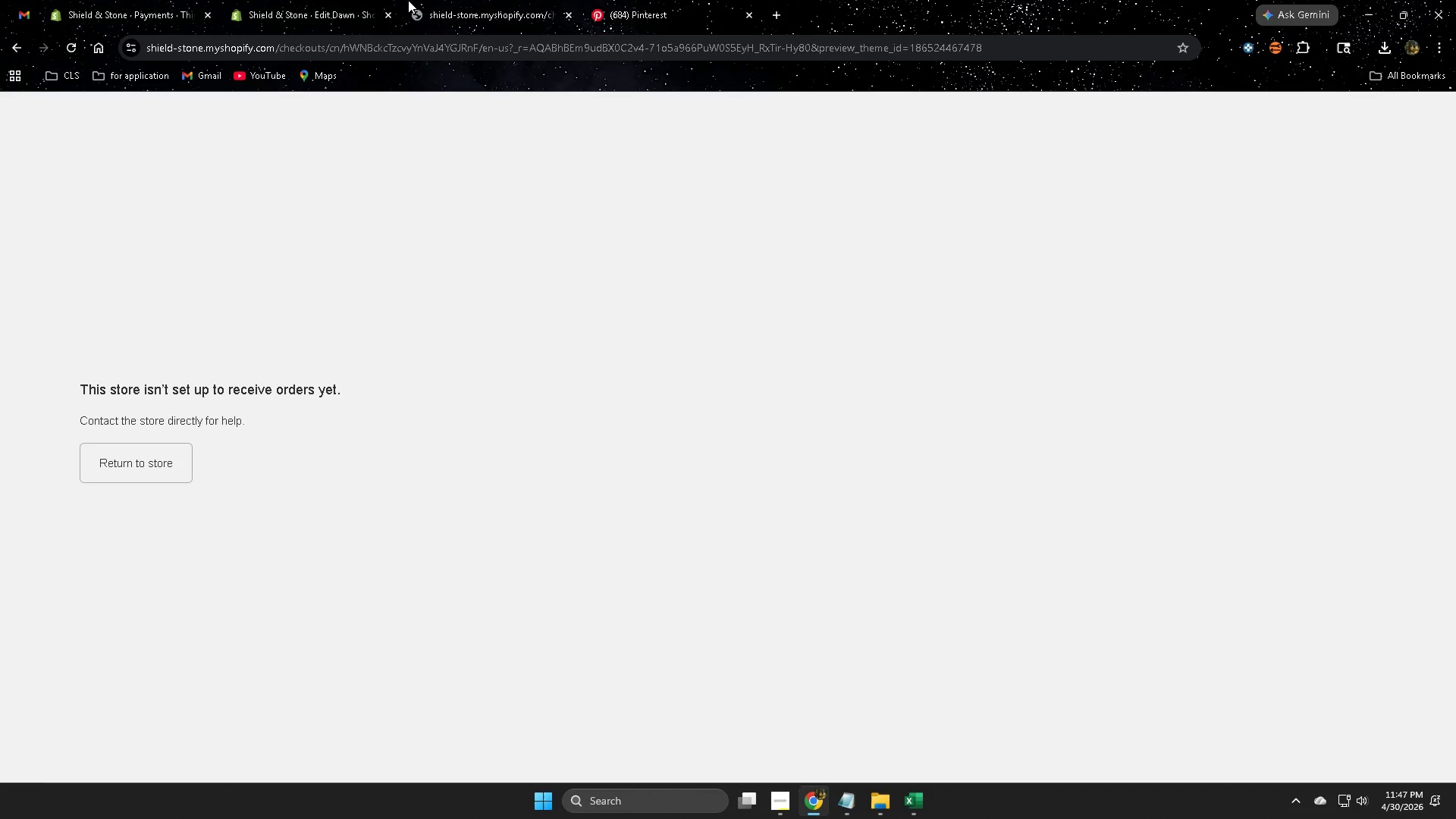 
wait(5.78)
 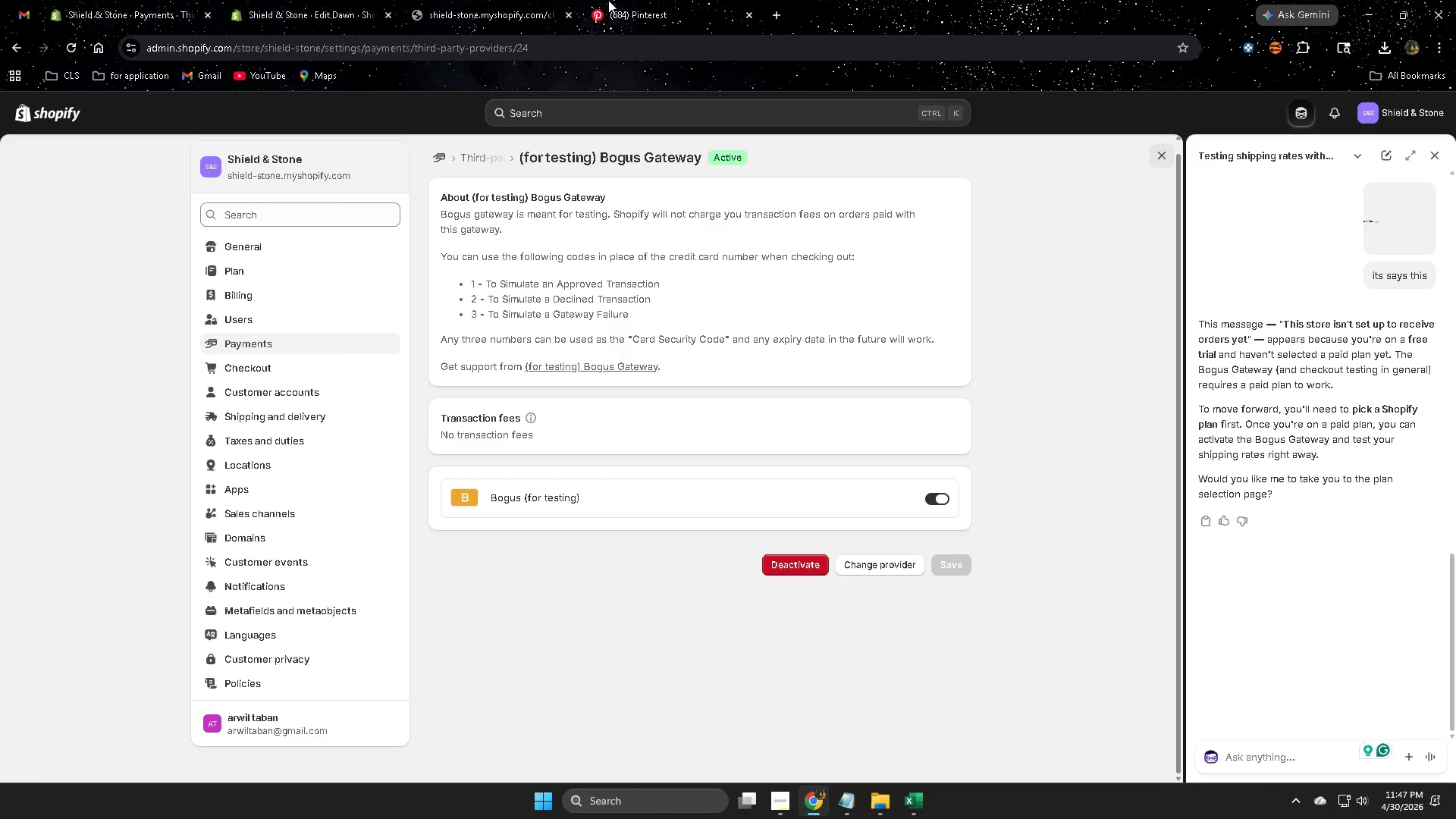 
double_click([507, 8])
 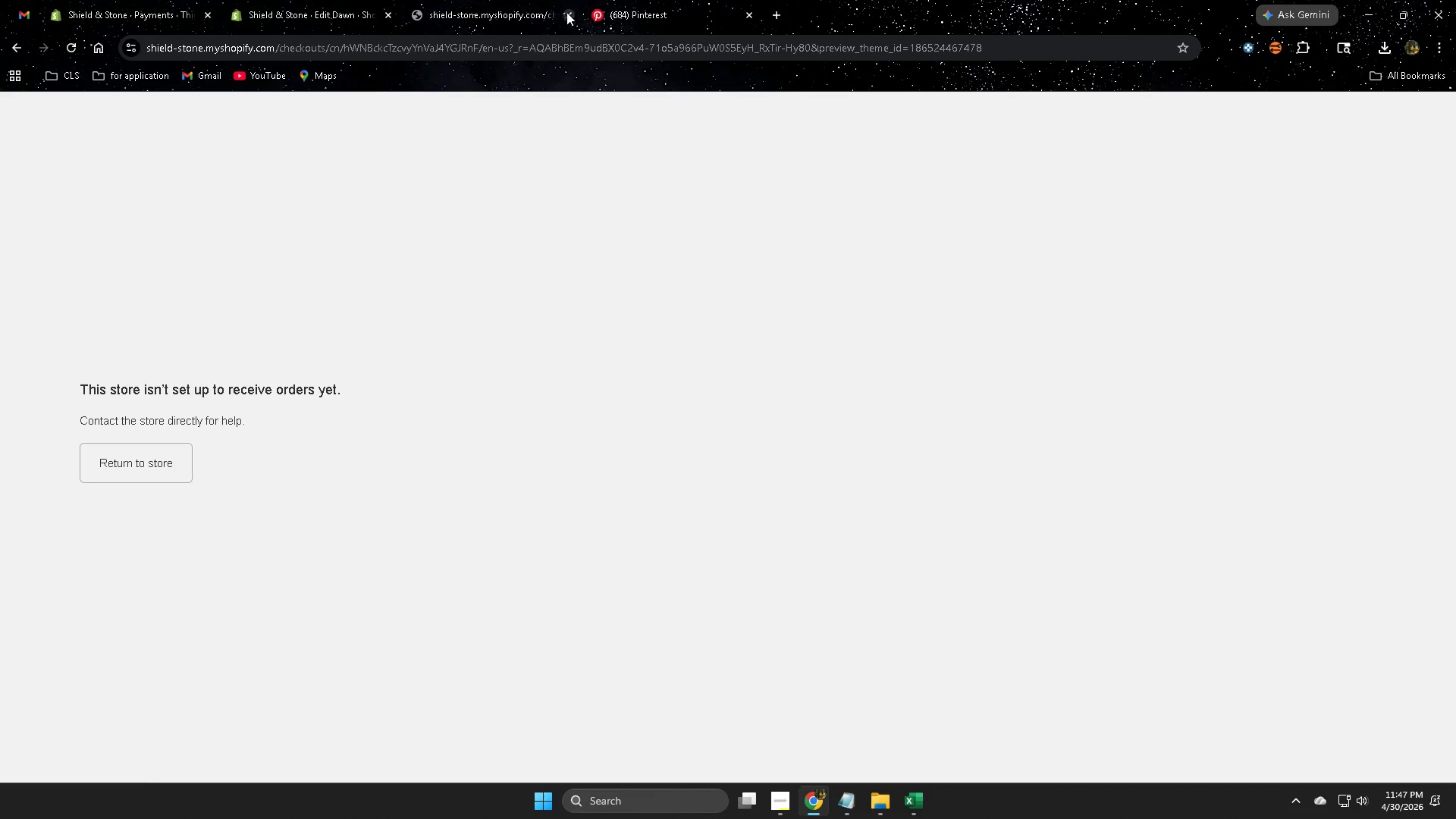 
left_click([566, 12])
 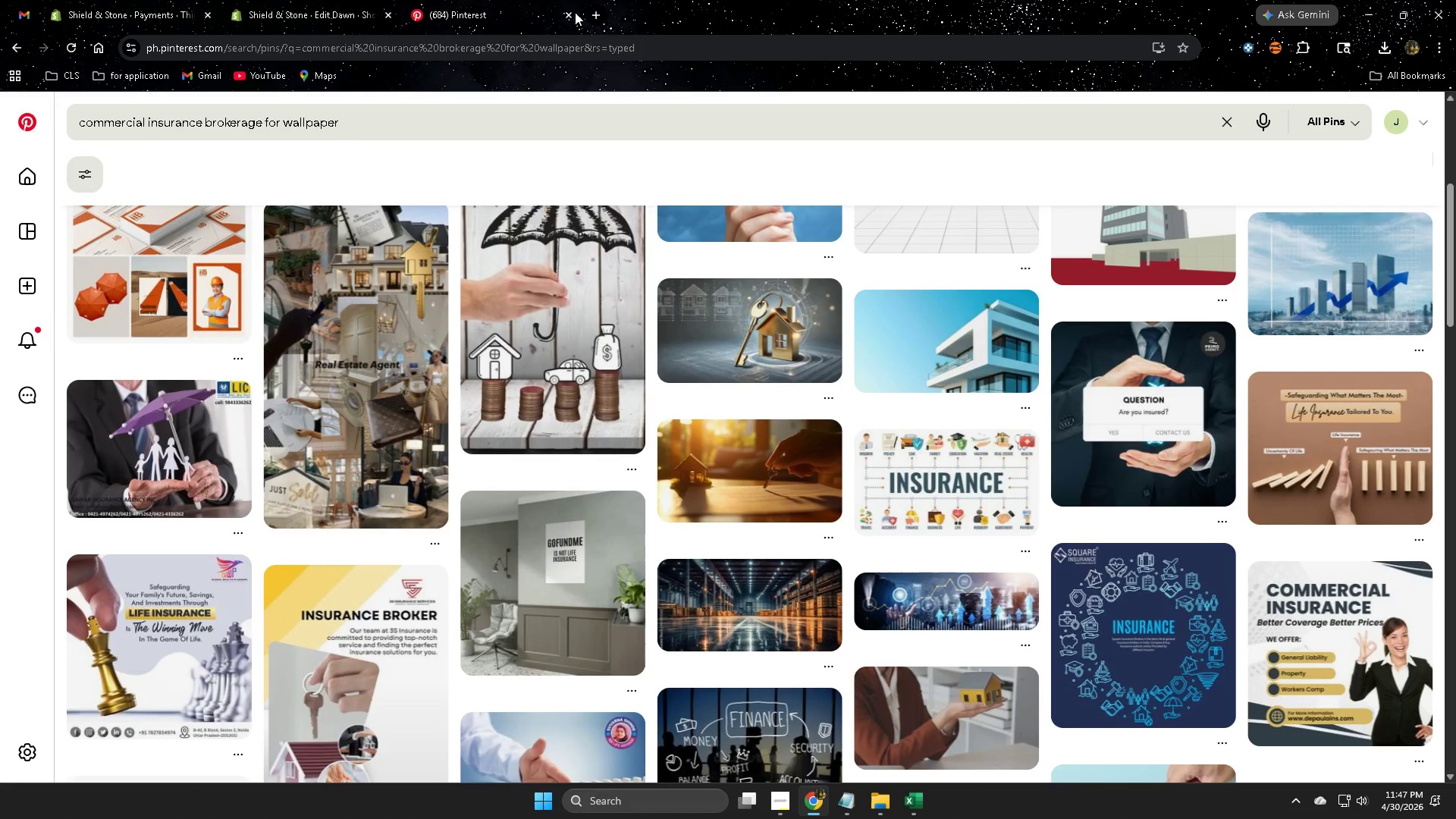 
double_click([243, 0])
 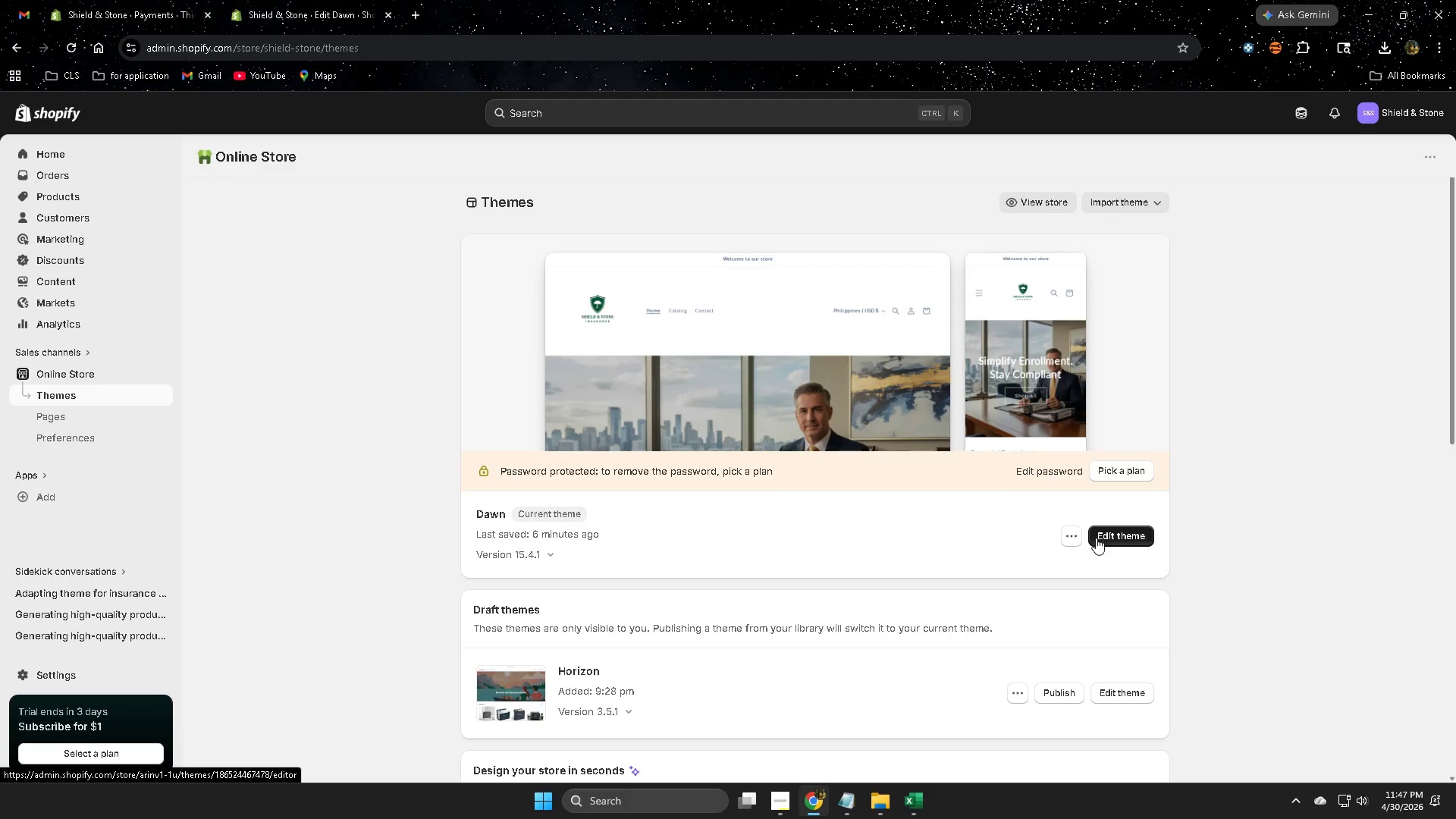 
left_click([1027, 198])
 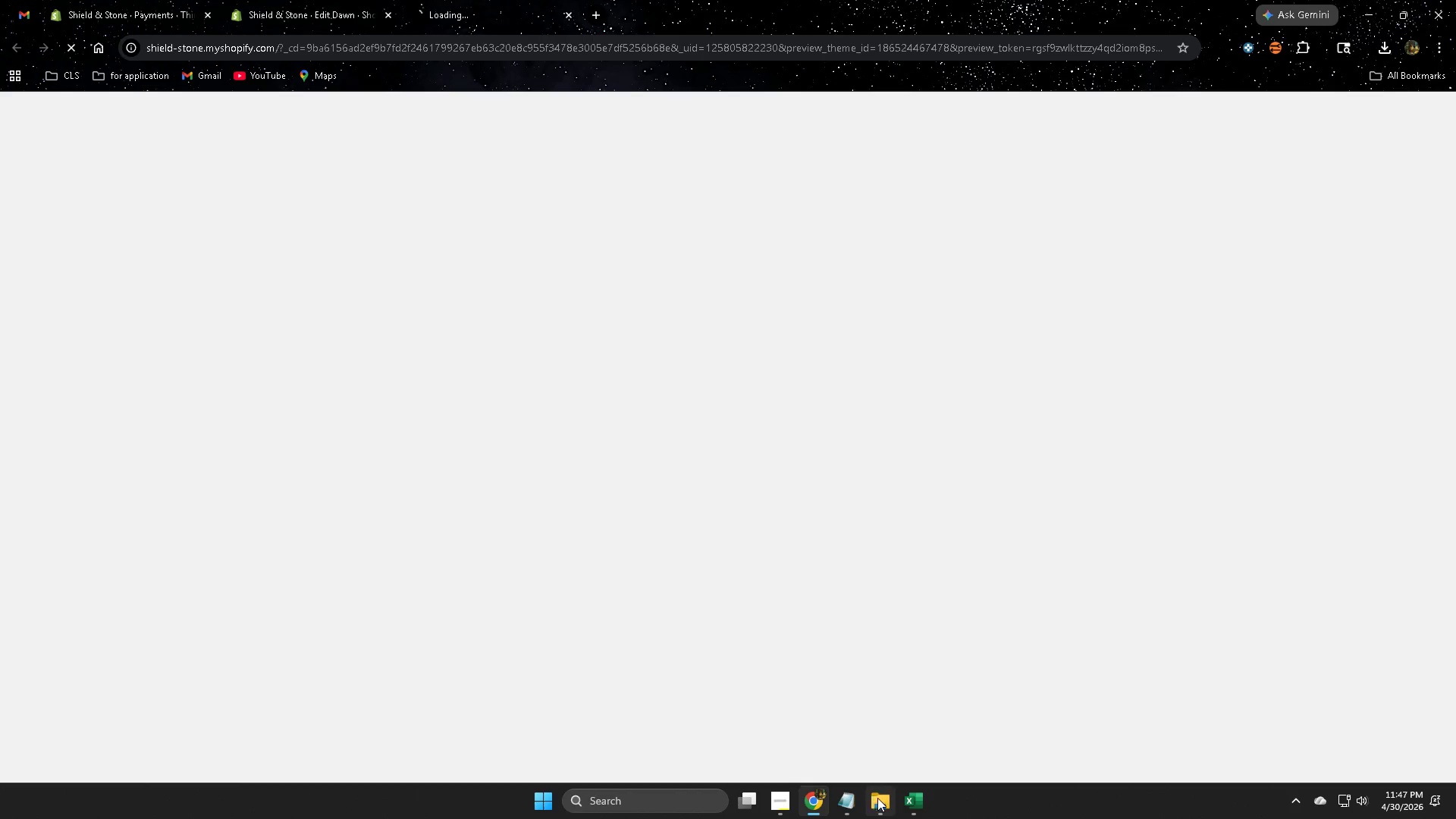 
left_click([789, 804])